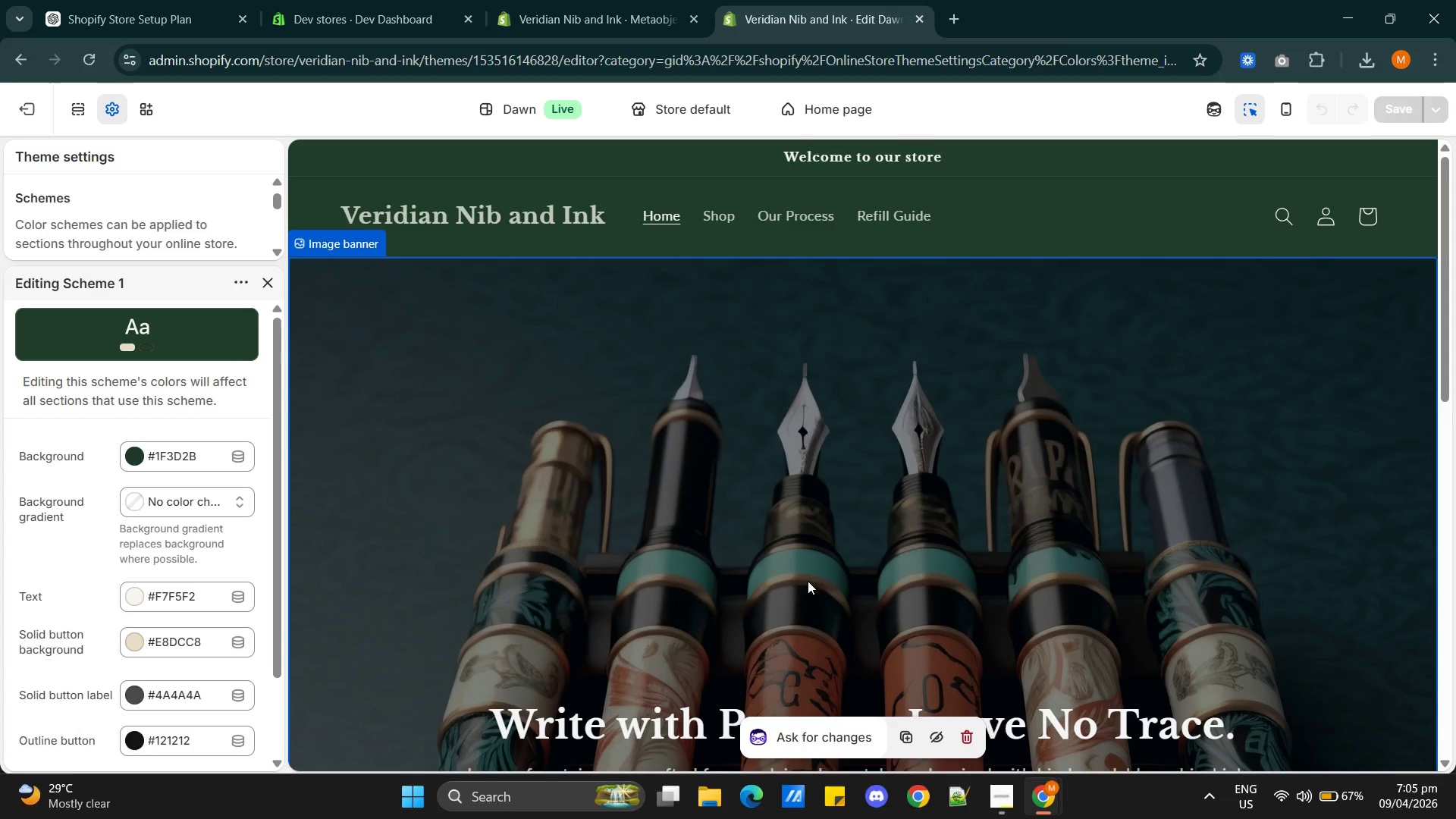 
scroll: coordinate [827, 574], scroll_direction: down, amount: 5.0
 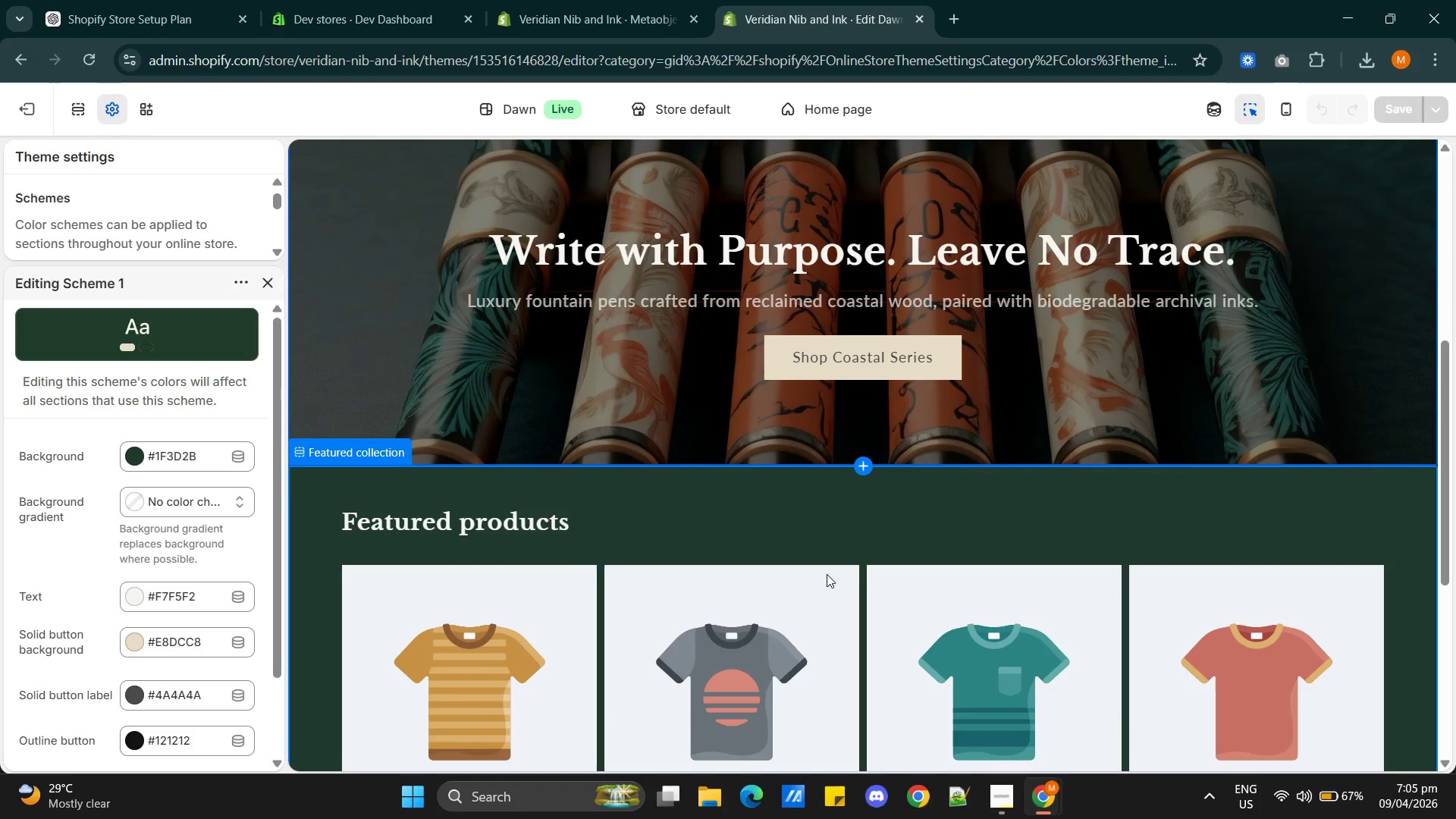 
wait(8.99)
 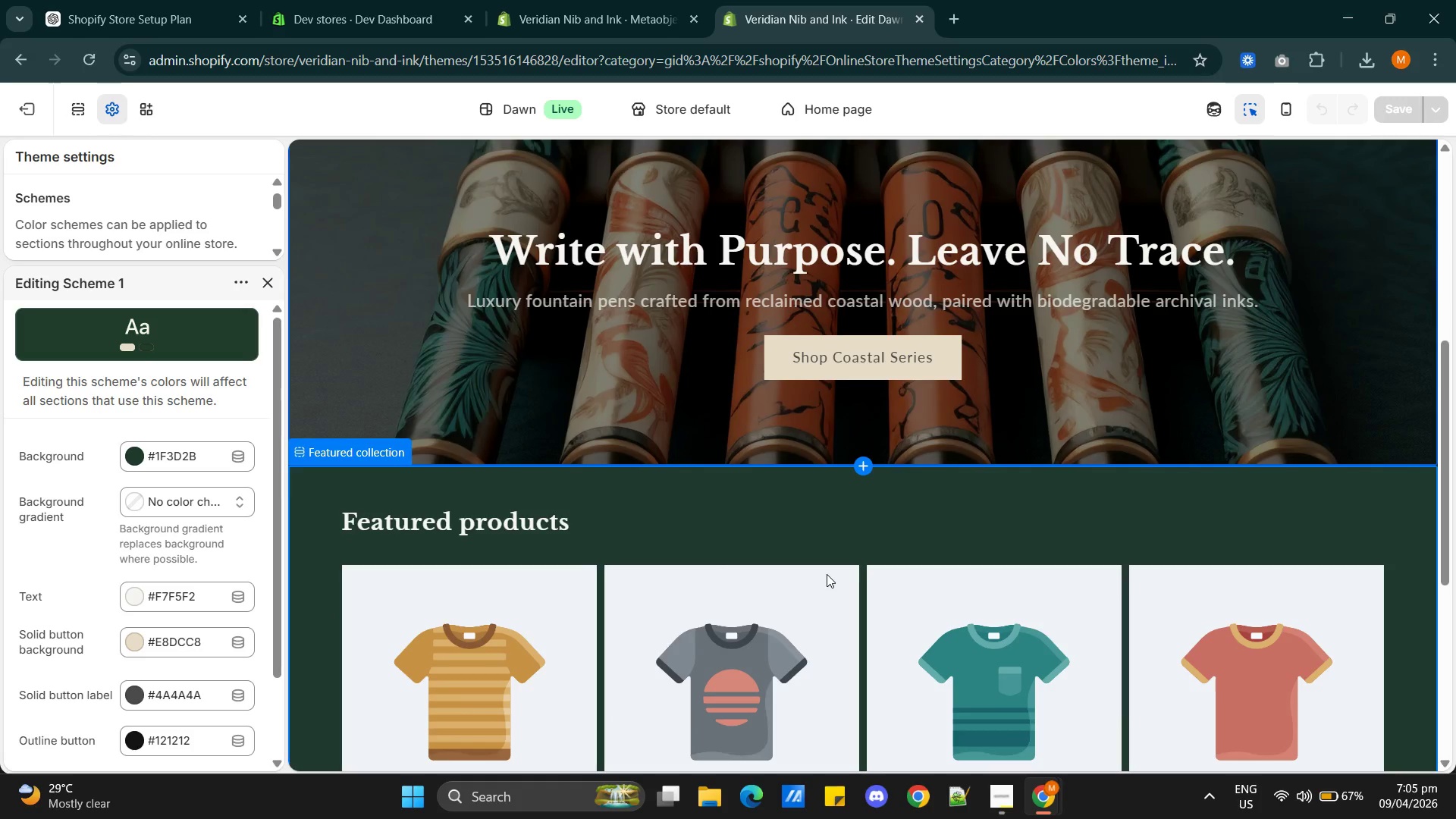 
scroll: coordinate [804, 526], scroll_direction: down, amount: 4.0
 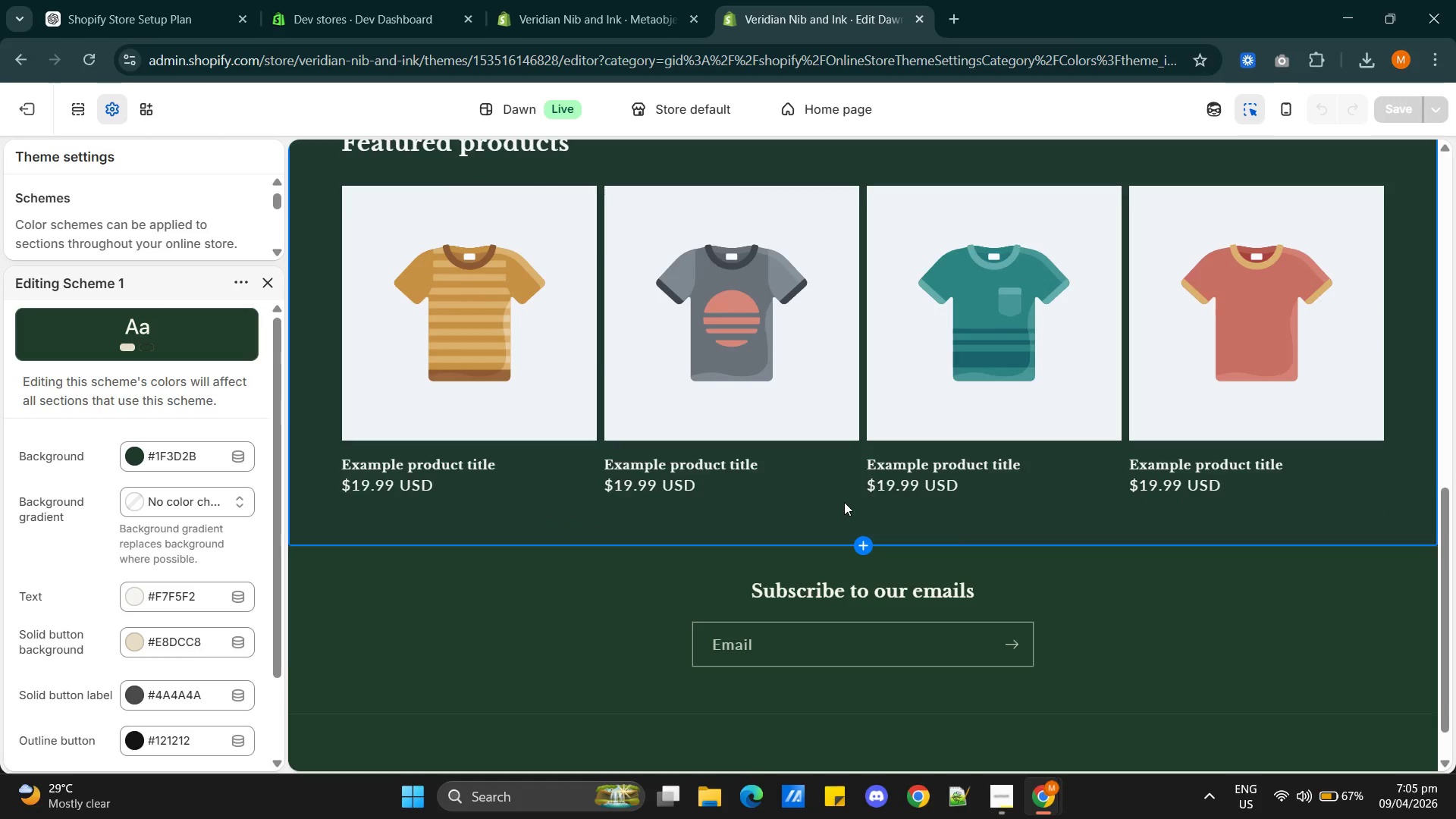 
scroll: coordinate [843, 497], scroll_direction: up, amount: 8.0
 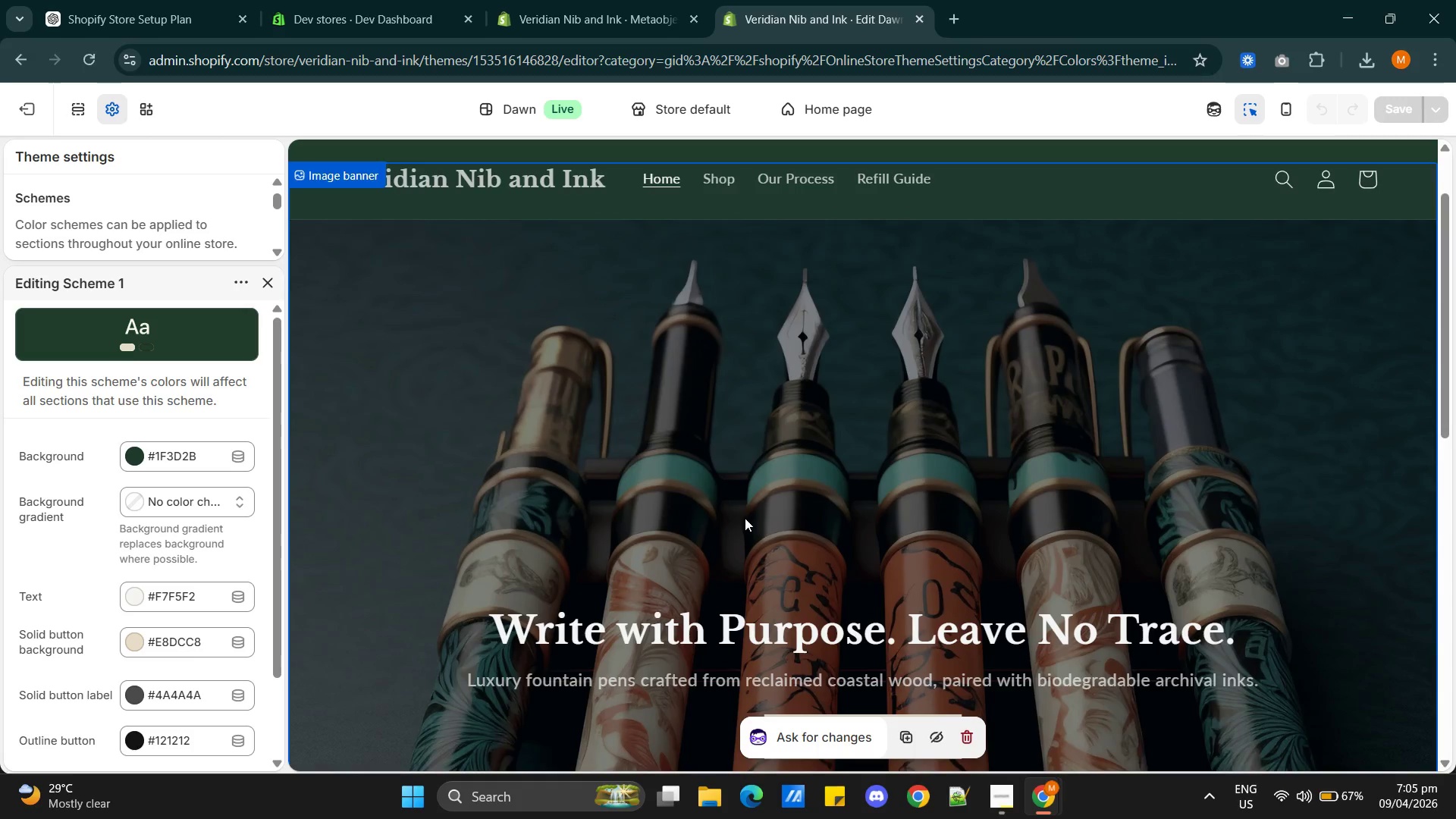 
scroll: coordinate [1037, 463], scroll_direction: down, amount: 24.0
 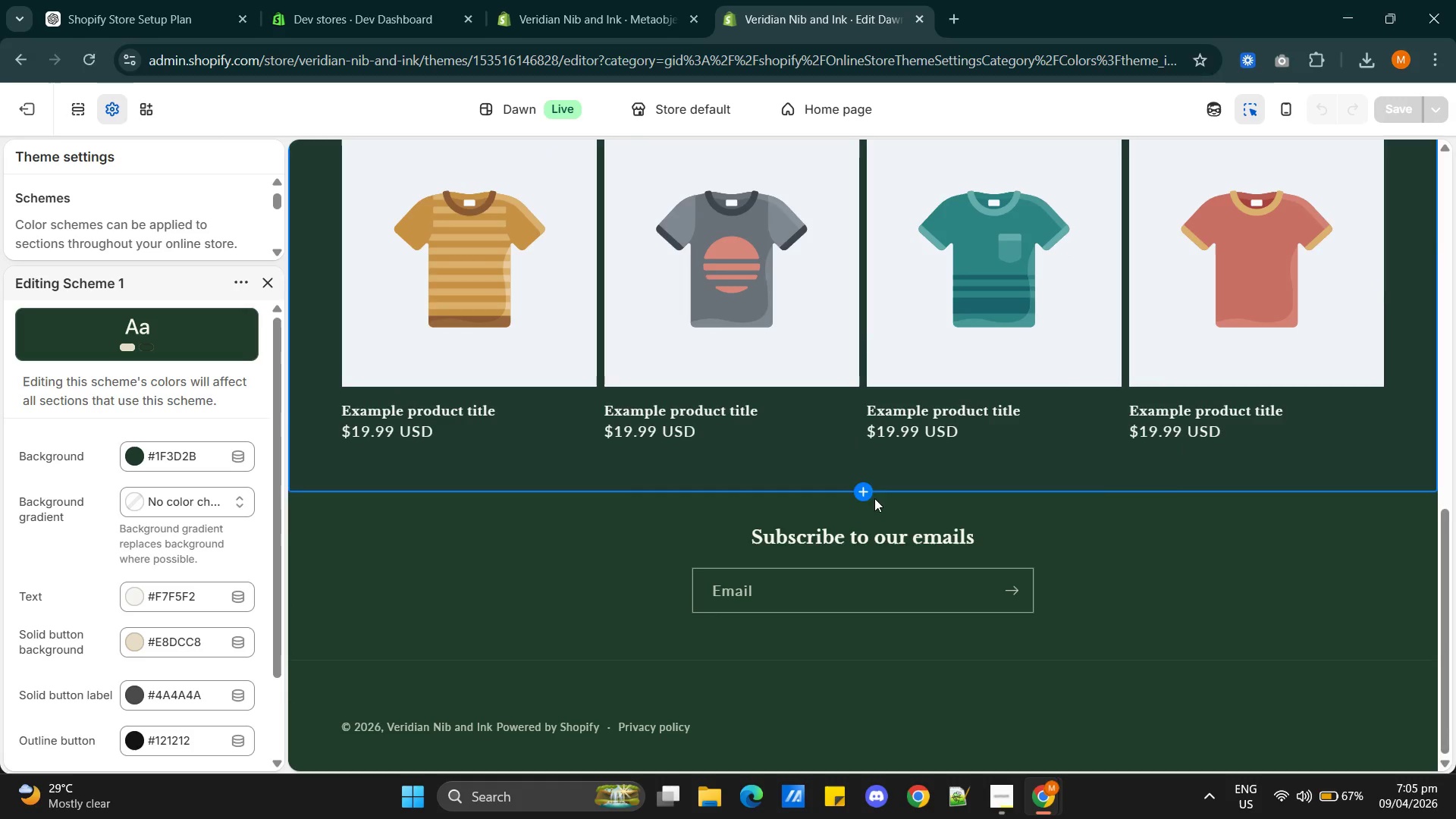 
mouse_move([861, 513])
 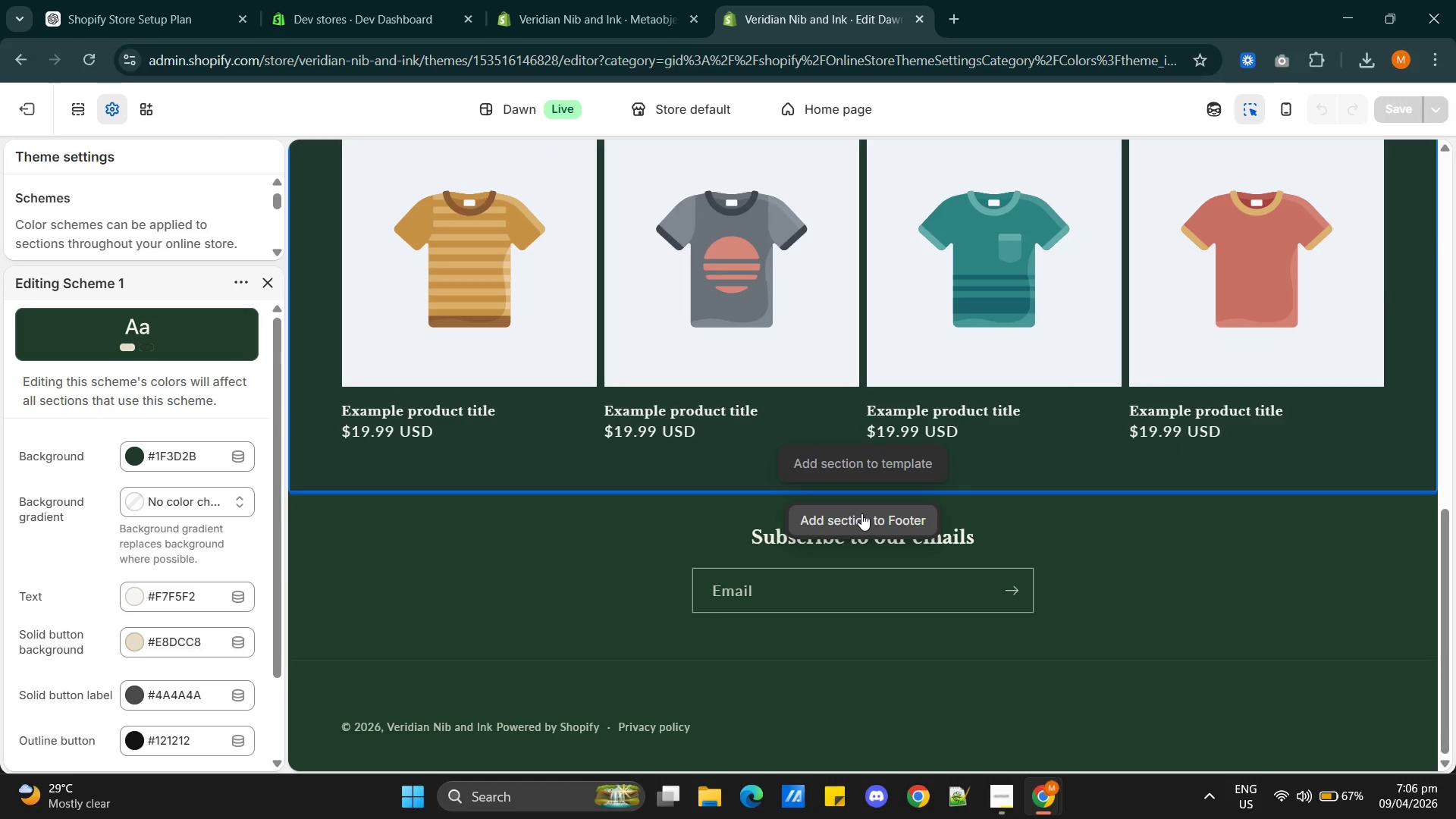 
left_click([861, 513])
 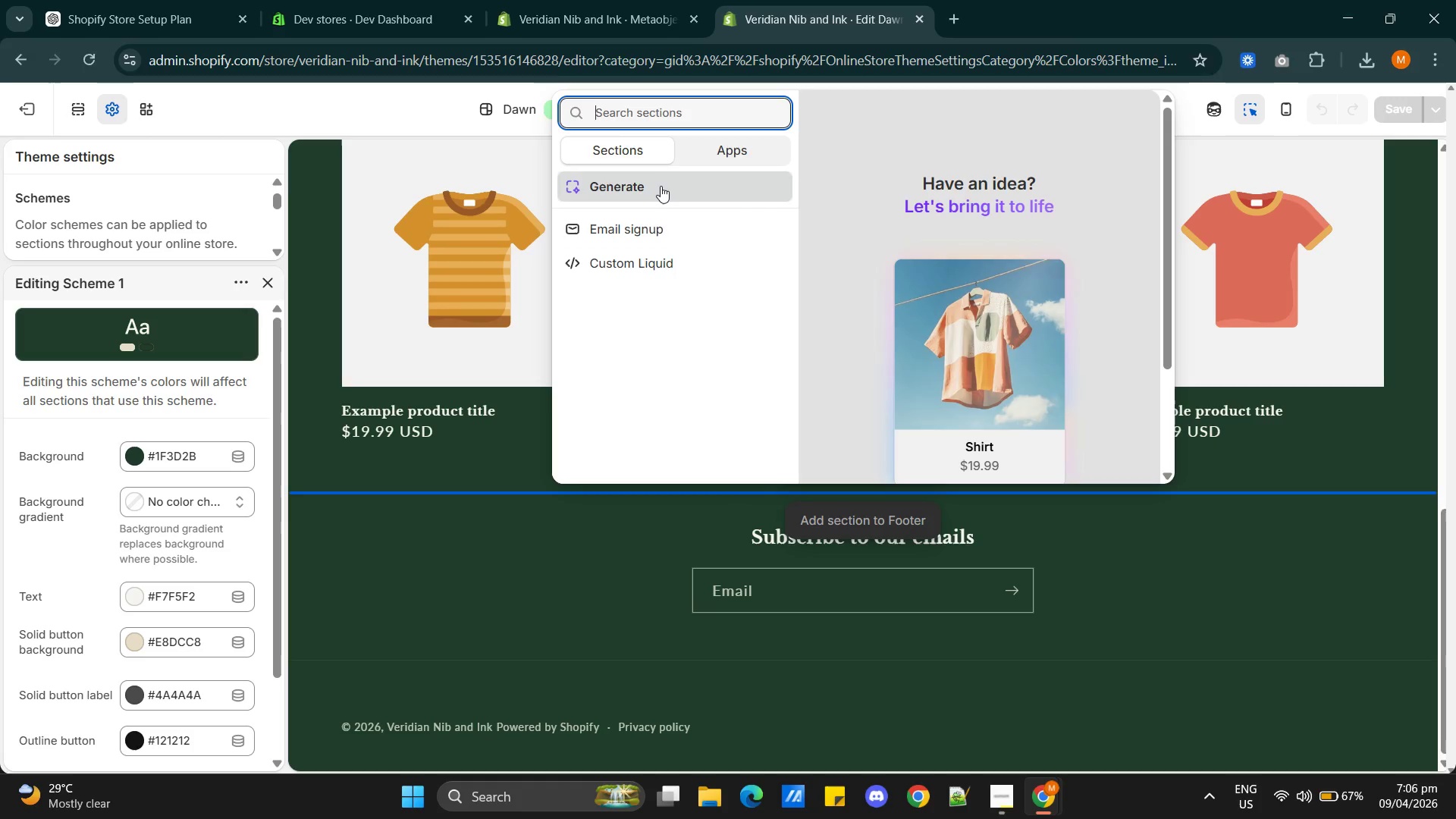 
wait(6.33)
 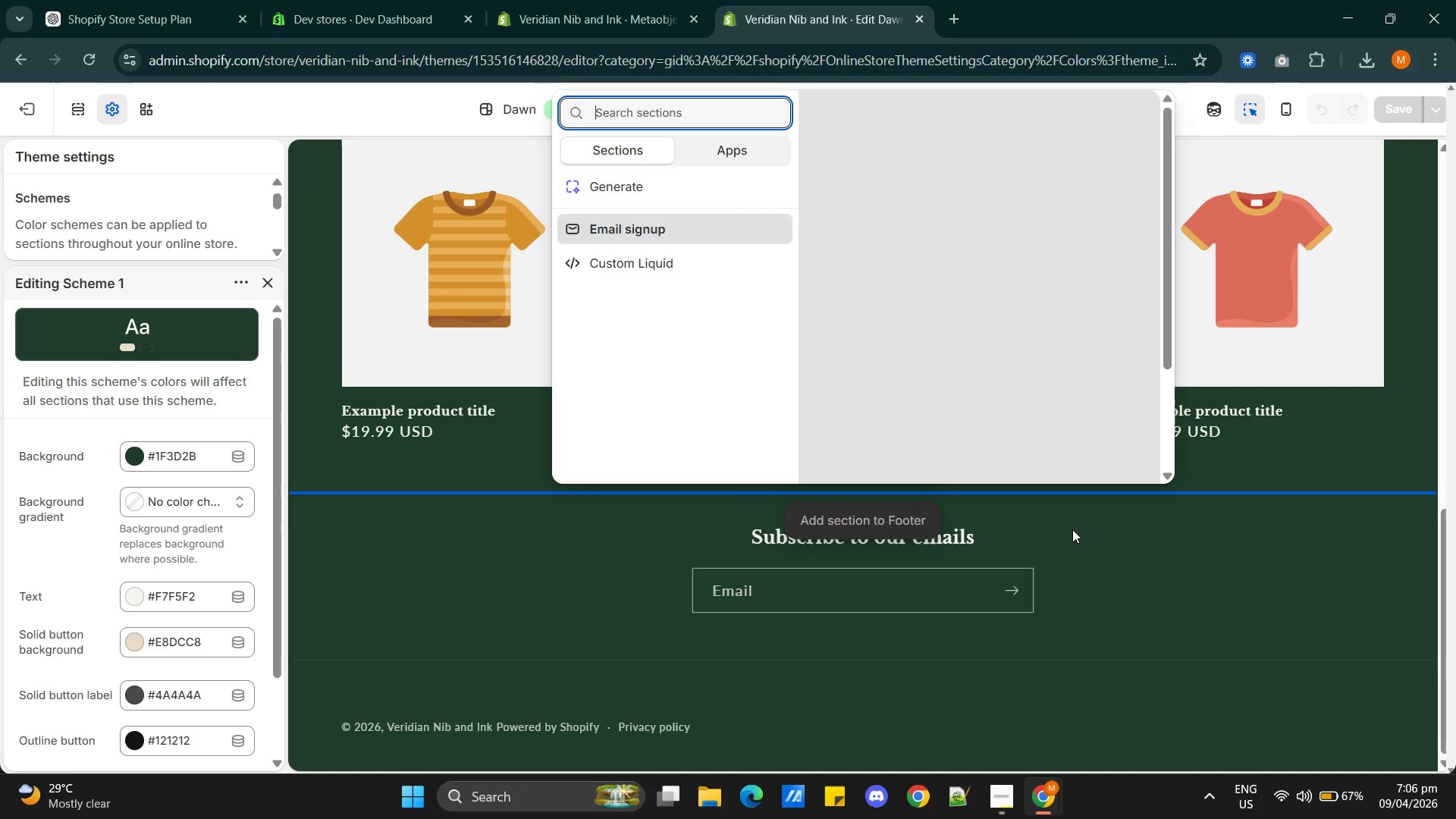 
left_click([1162, 646])
 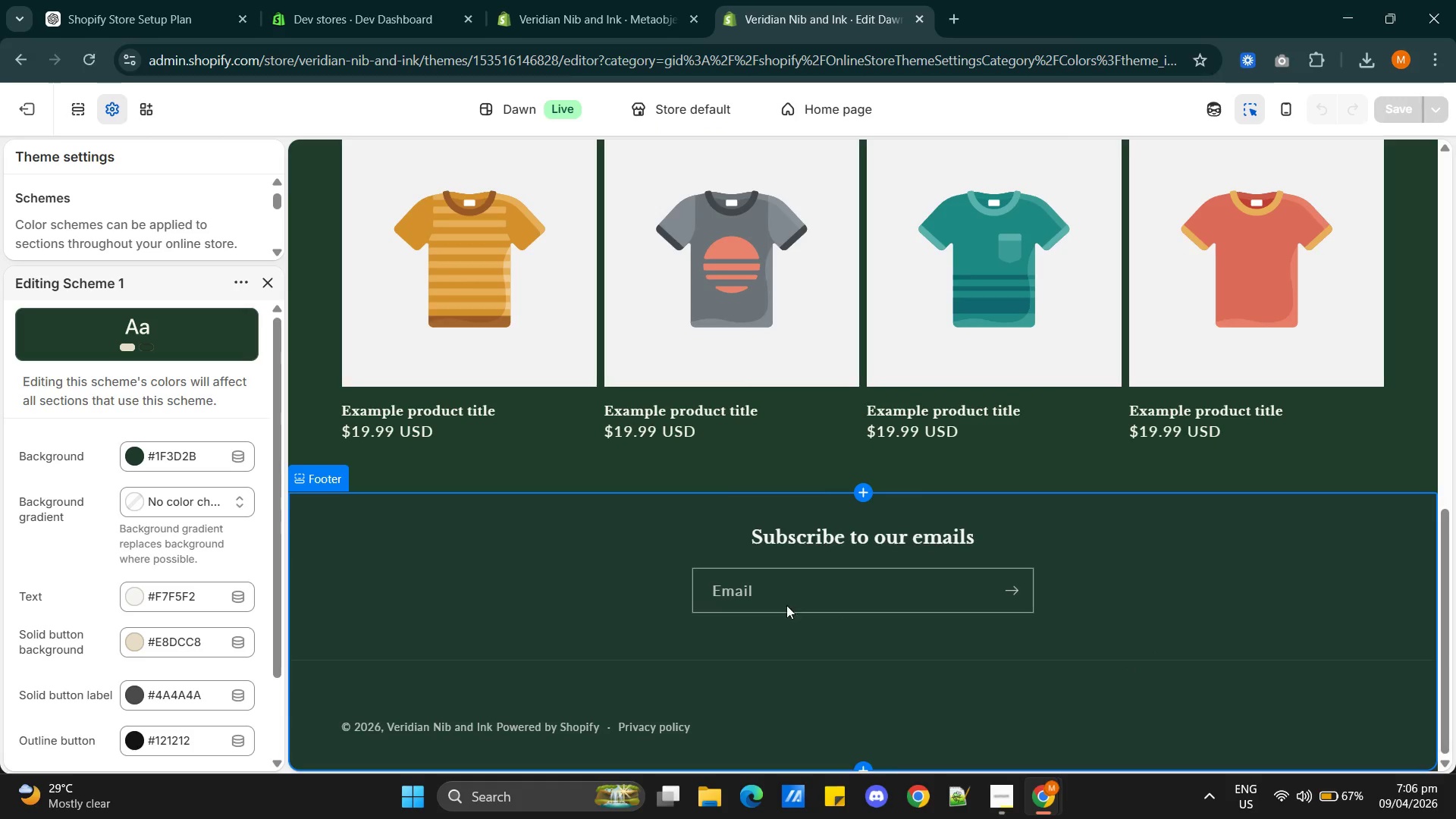 
scroll: coordinate [751, 592], scroll_direction: down, amount: 2.0
 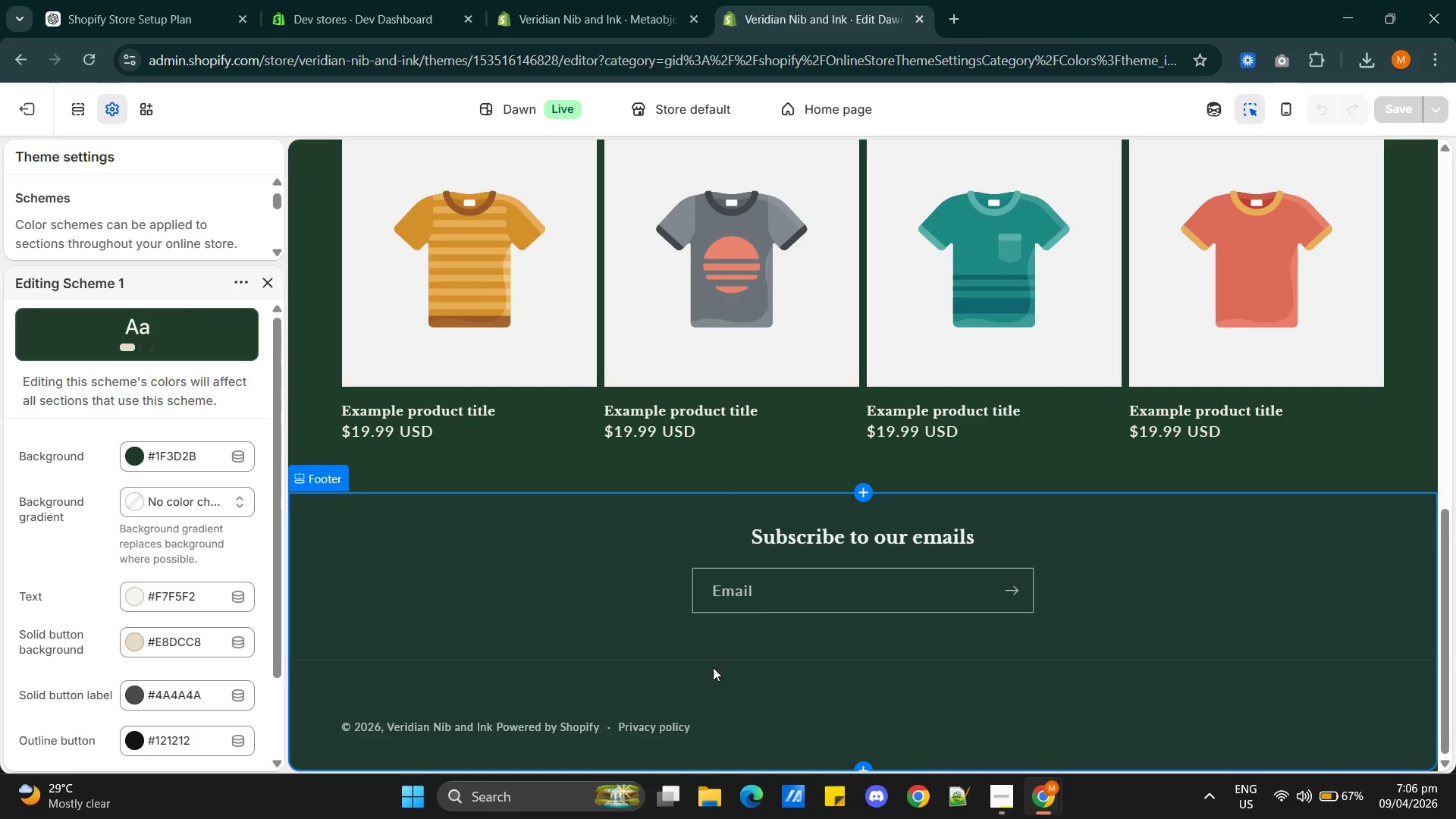 
left_click([488, 602])
 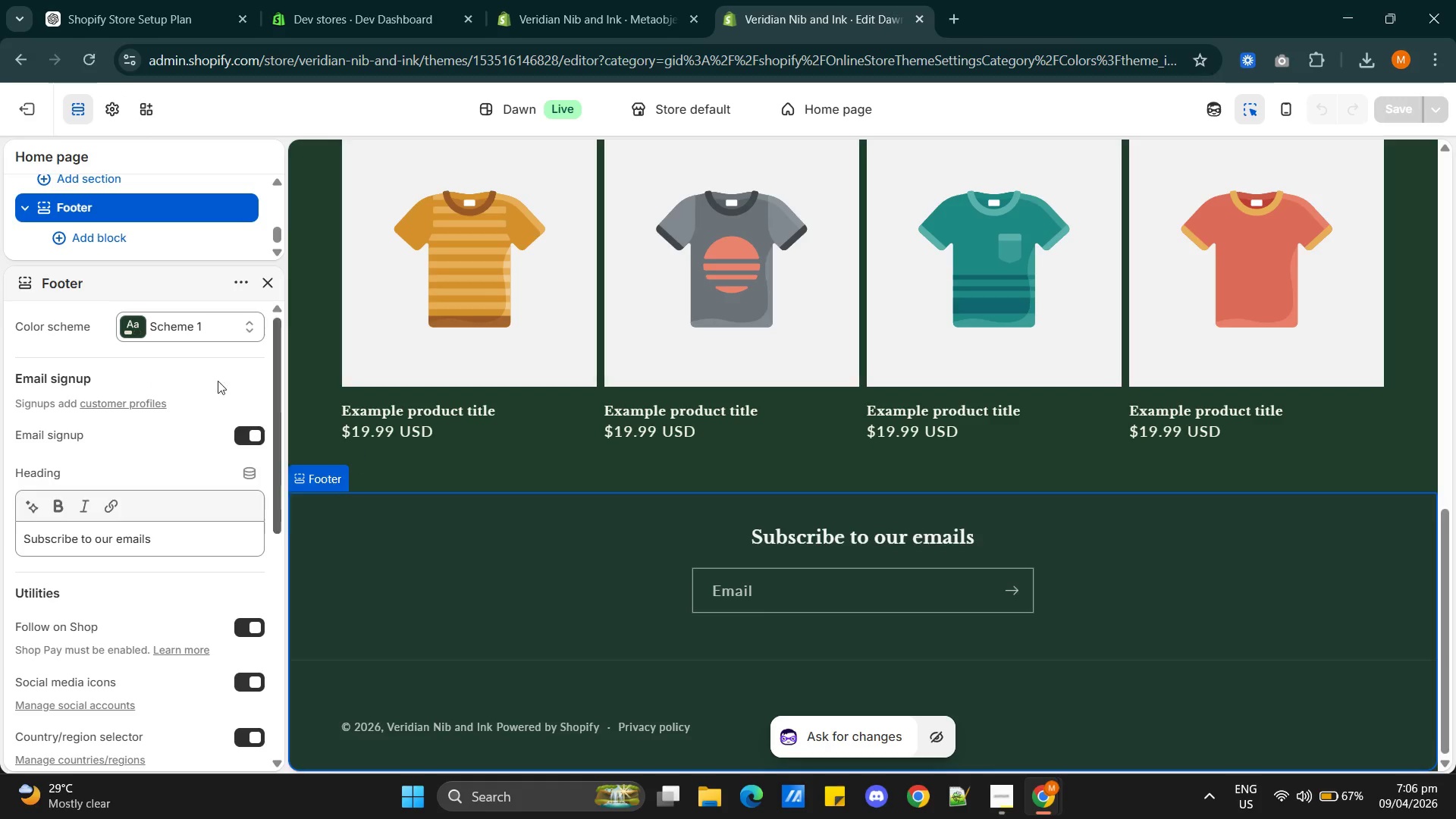 
scroll: coordinate [152, 253], scroll_direction: up, amount: 5.0
 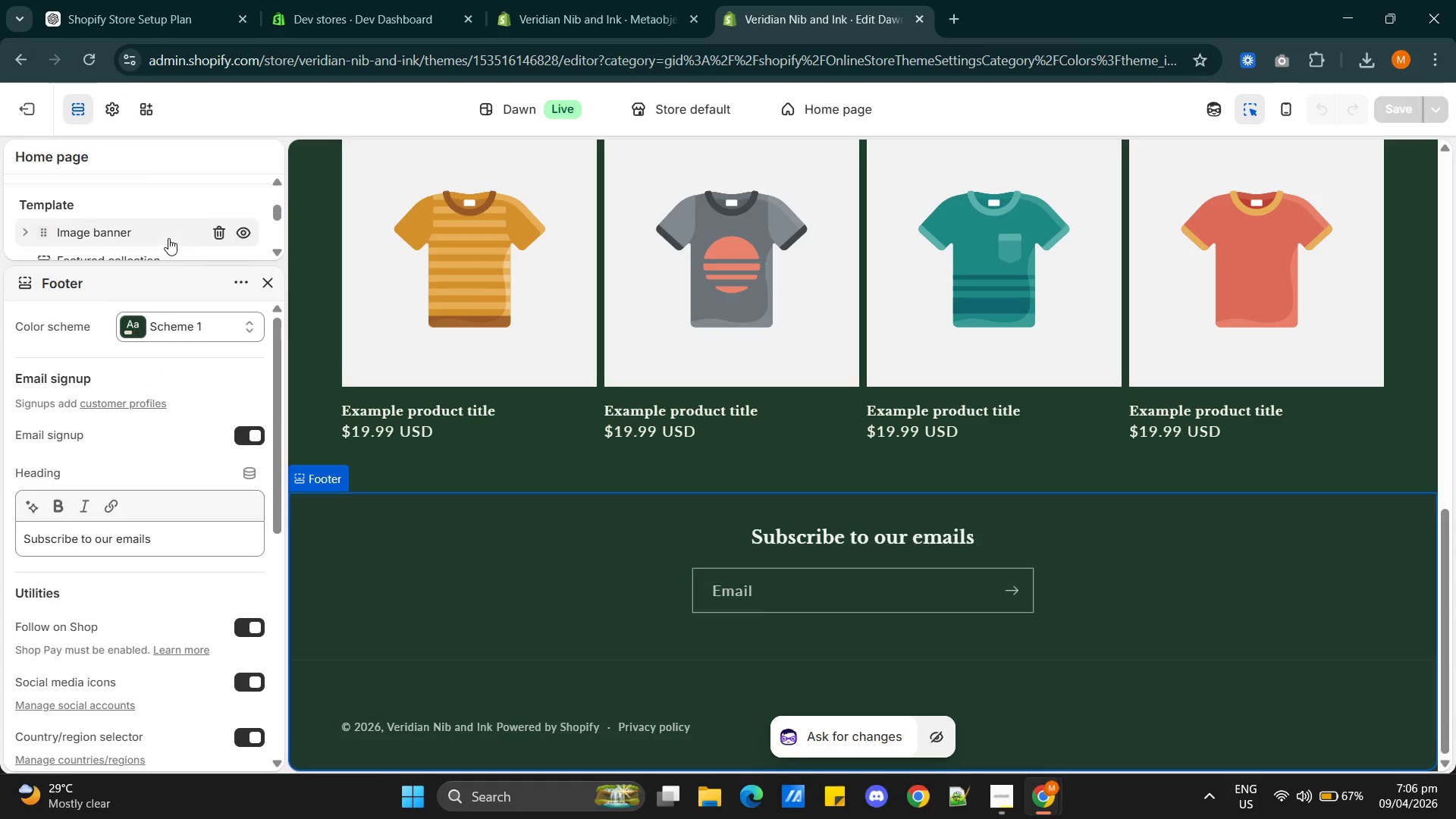 
scroll: coordinate [168, 239], scroll_direction: down, amount: 1.0
 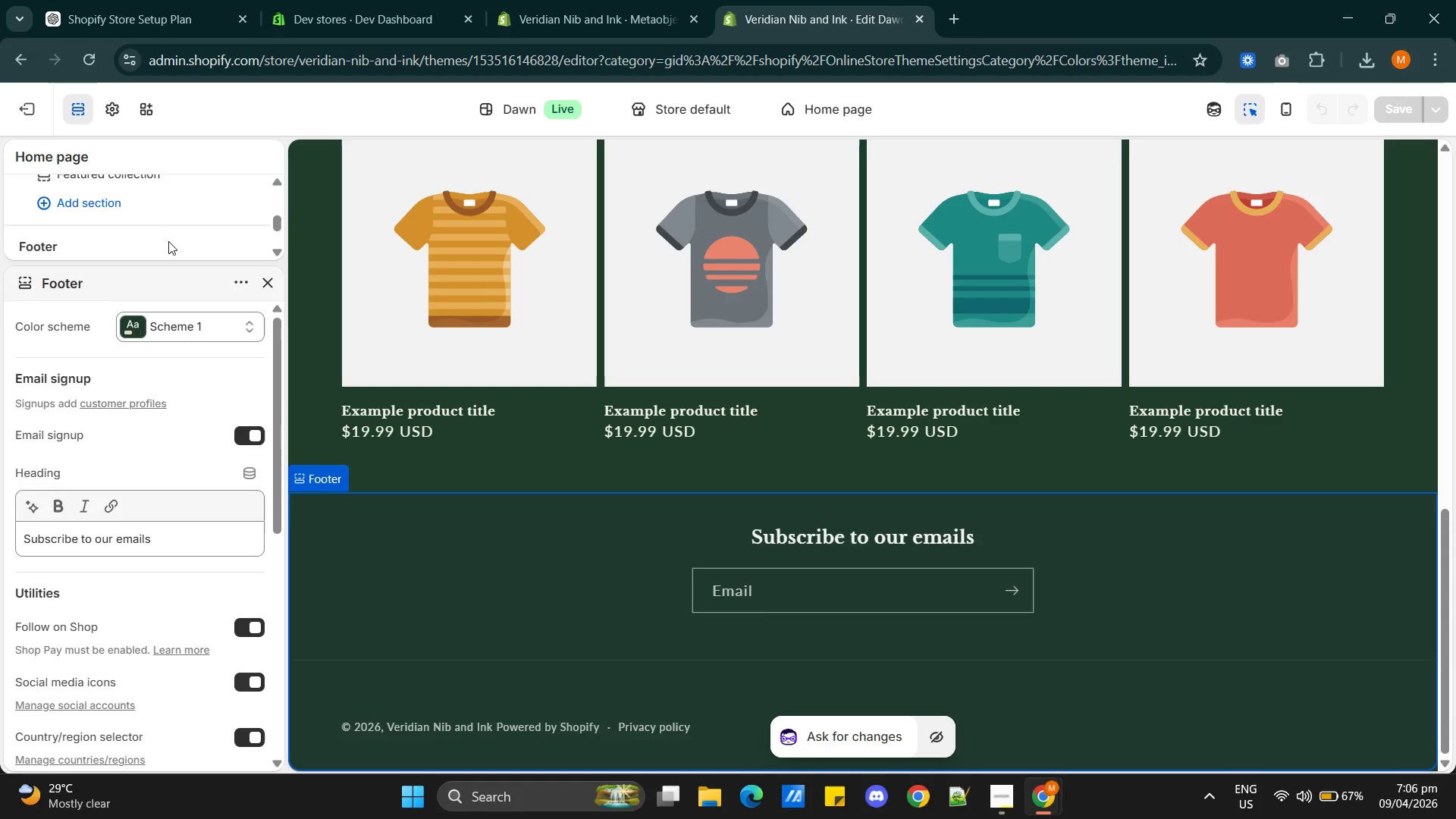 
scroll: coordinate [168, 241], scroll_direction: up, amount: 1.0
 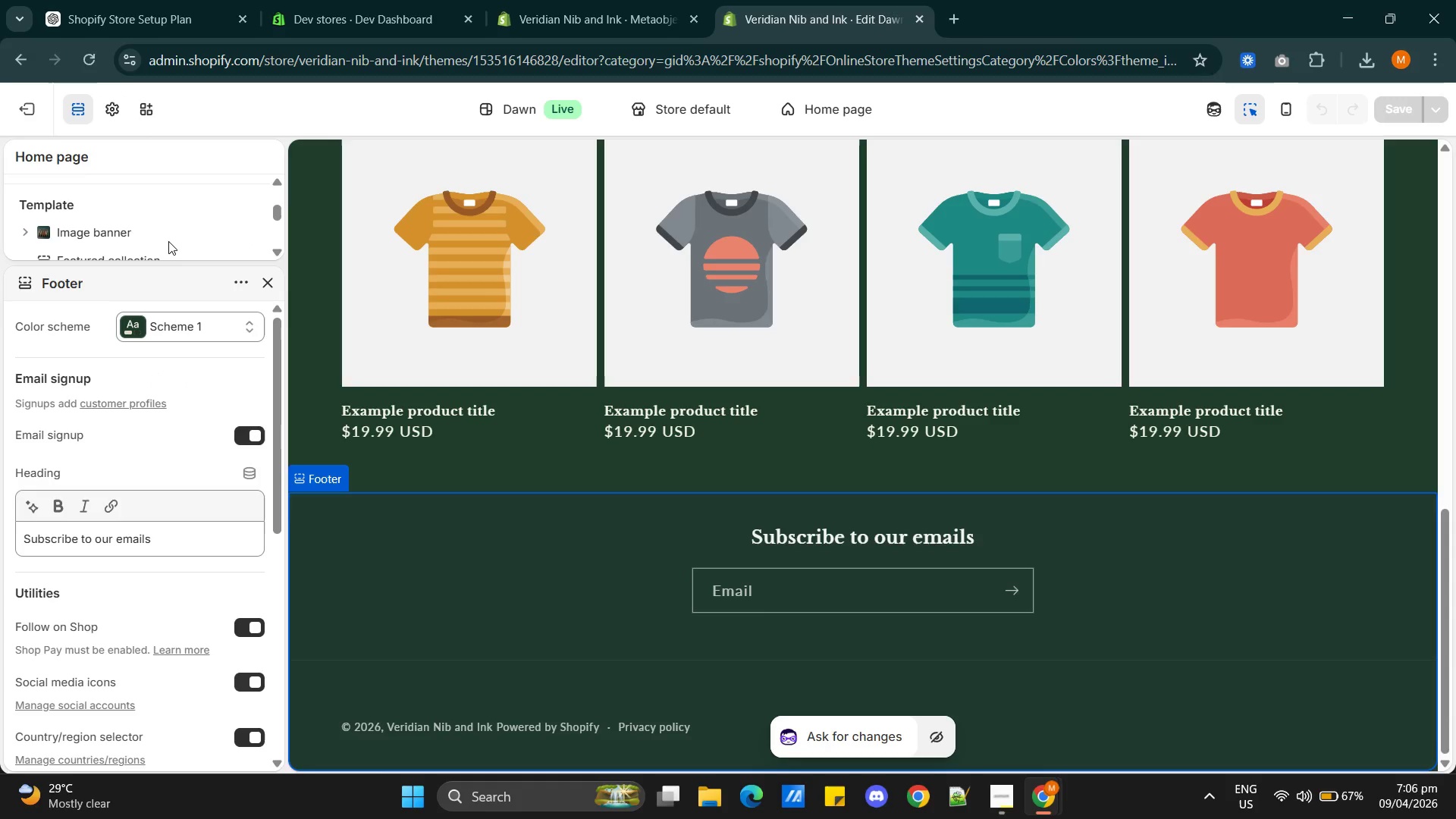 
scroll: coordinate [145, 229], scroll_direction: down, amount: 3.0
 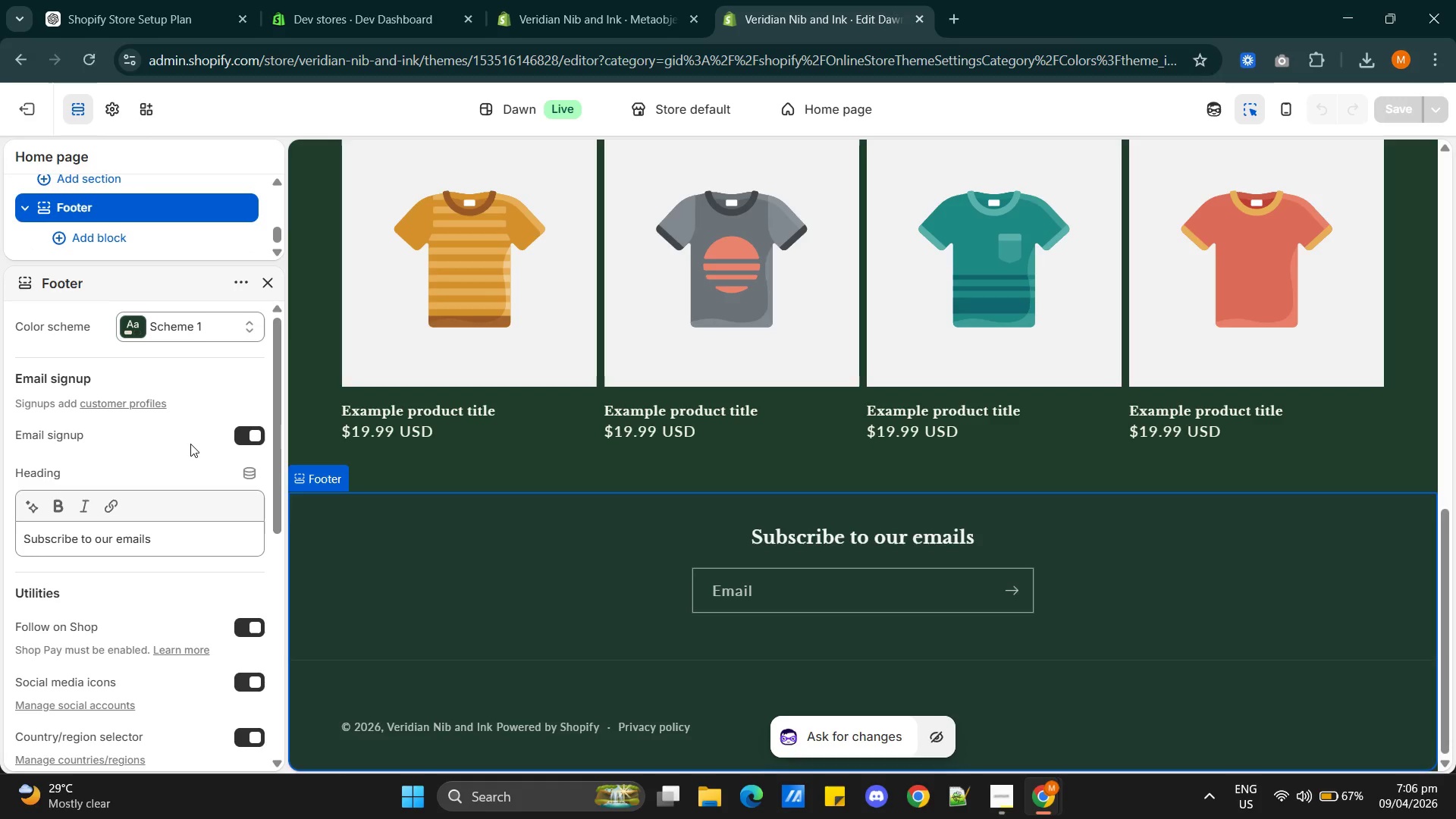 
wait(5.14)
 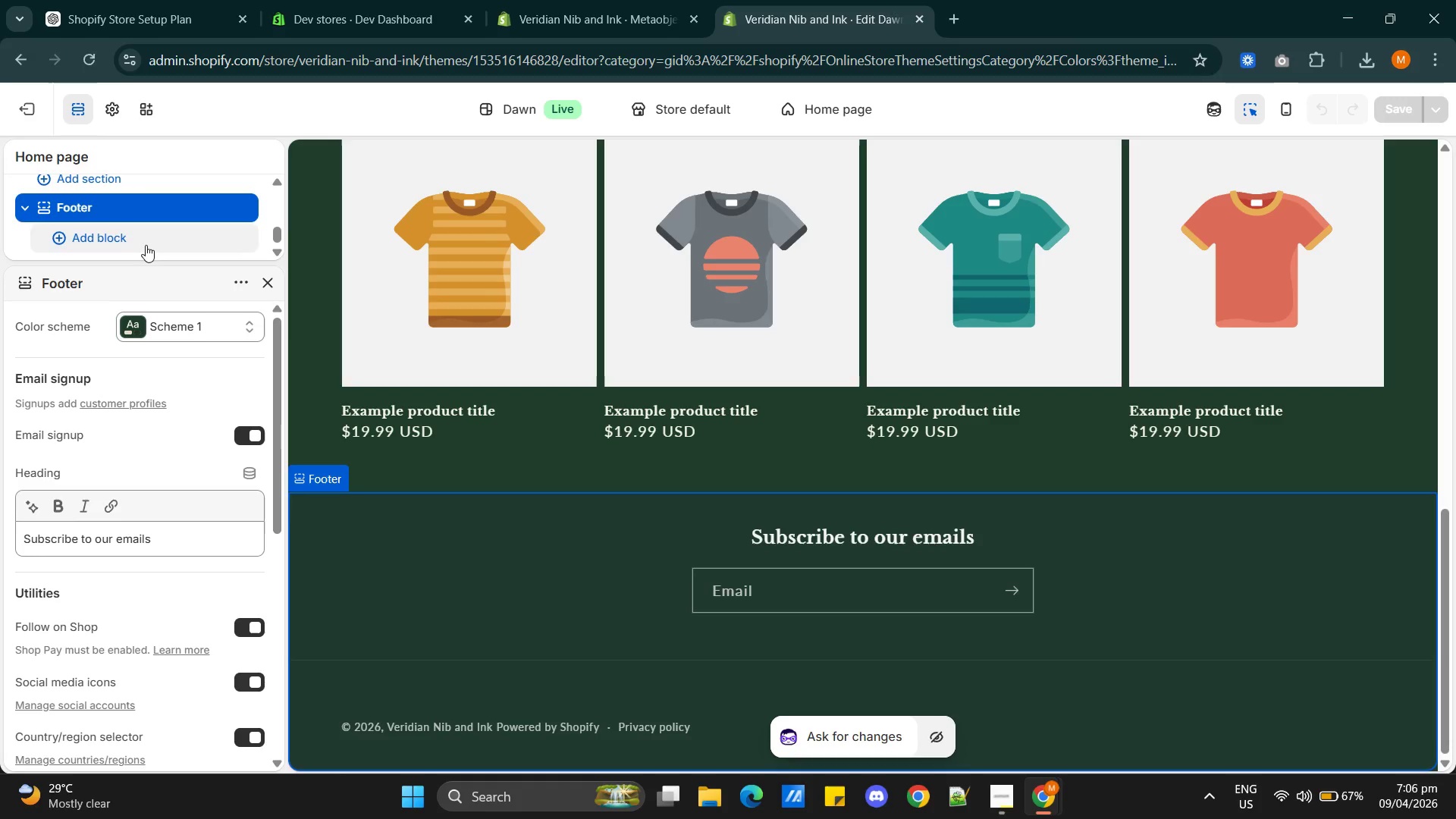 
scroll: coordinate [167, 454], scroll_direction: down, amount: 1.0
 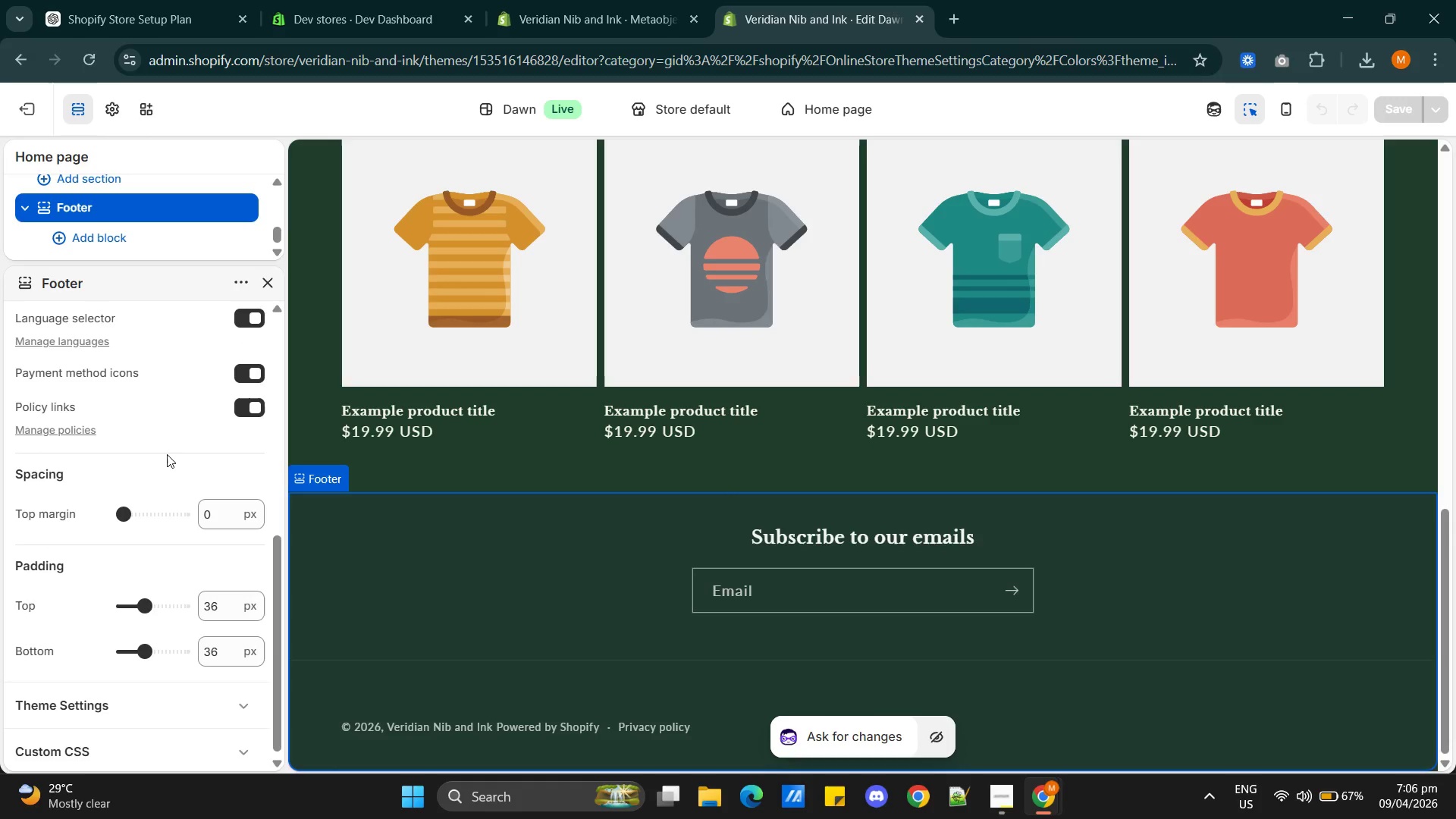 
scroll: coordinate [167, 454], scroll_direction: up, amount: 14.0
 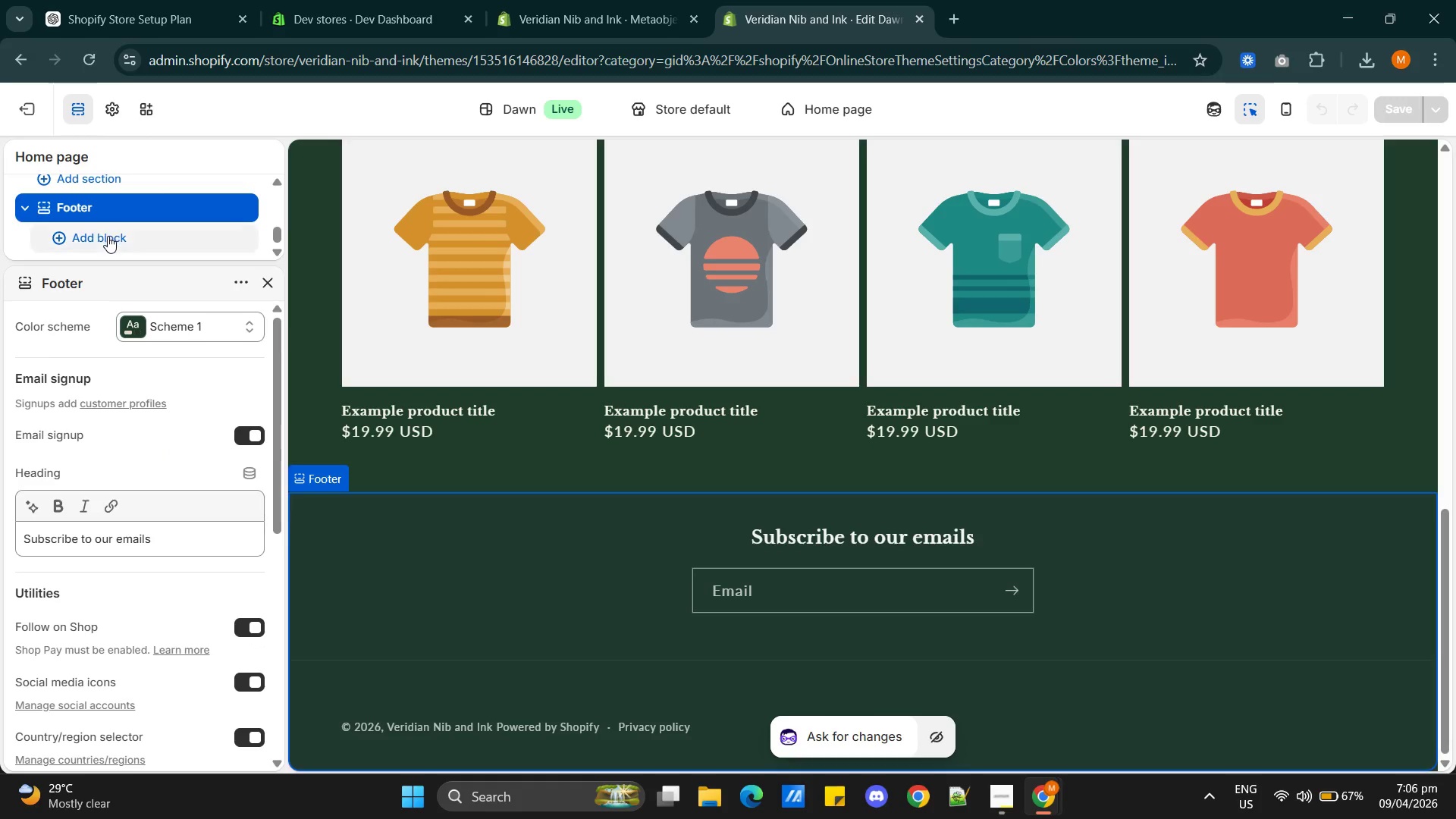 
left_click([108, 236])